 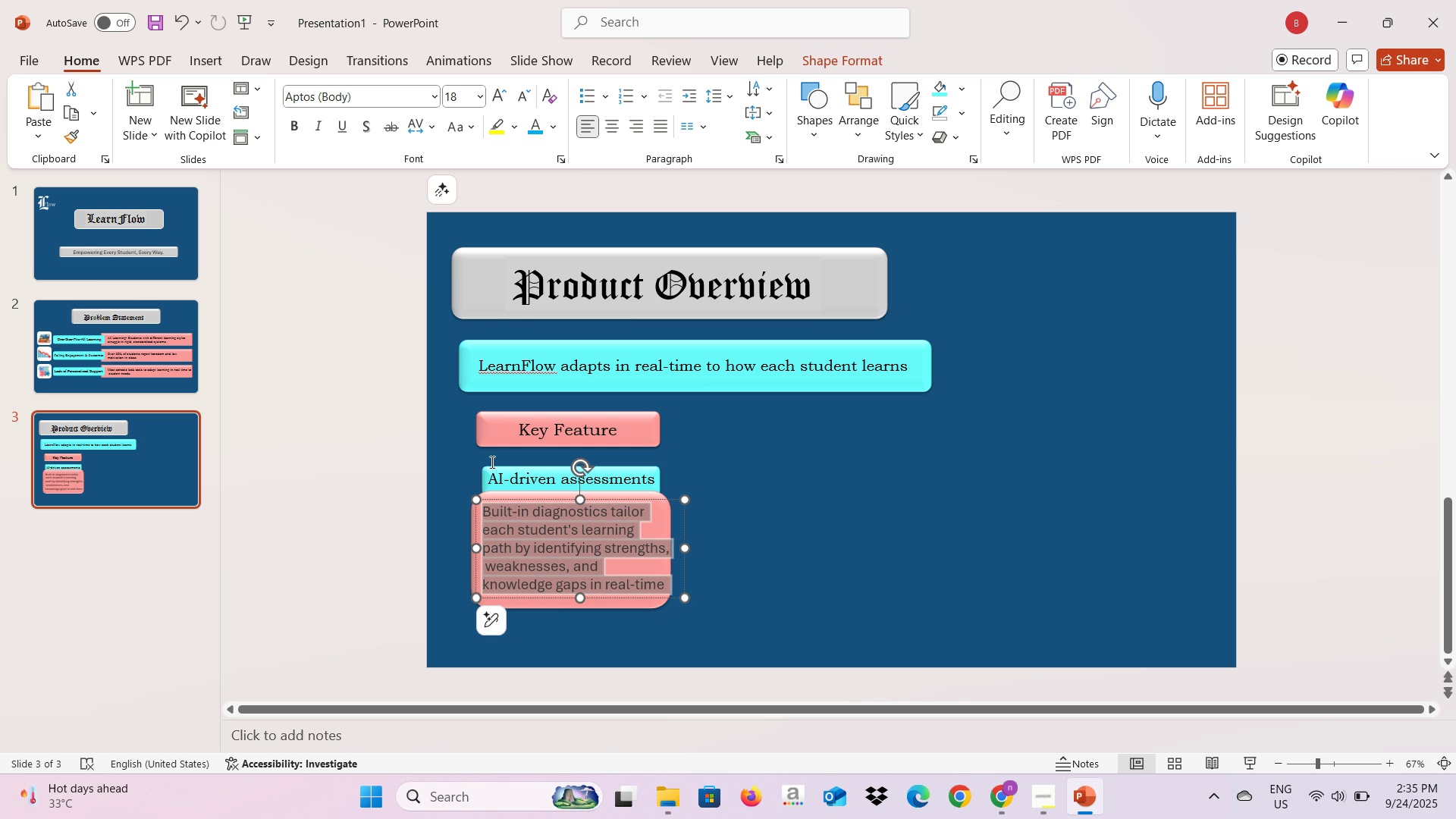 
left_click([431, 100])
 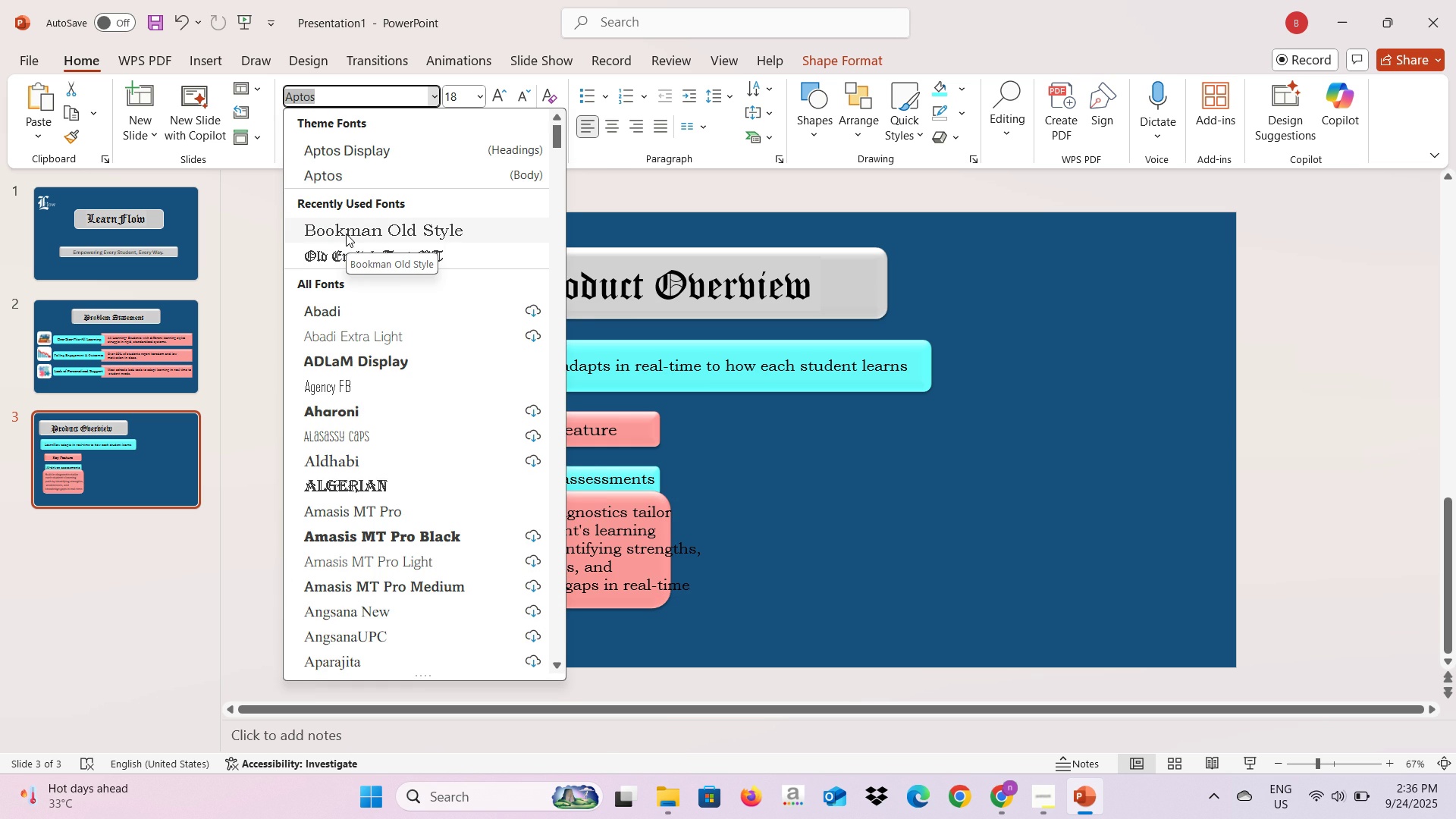 
left_click([346, 233])
 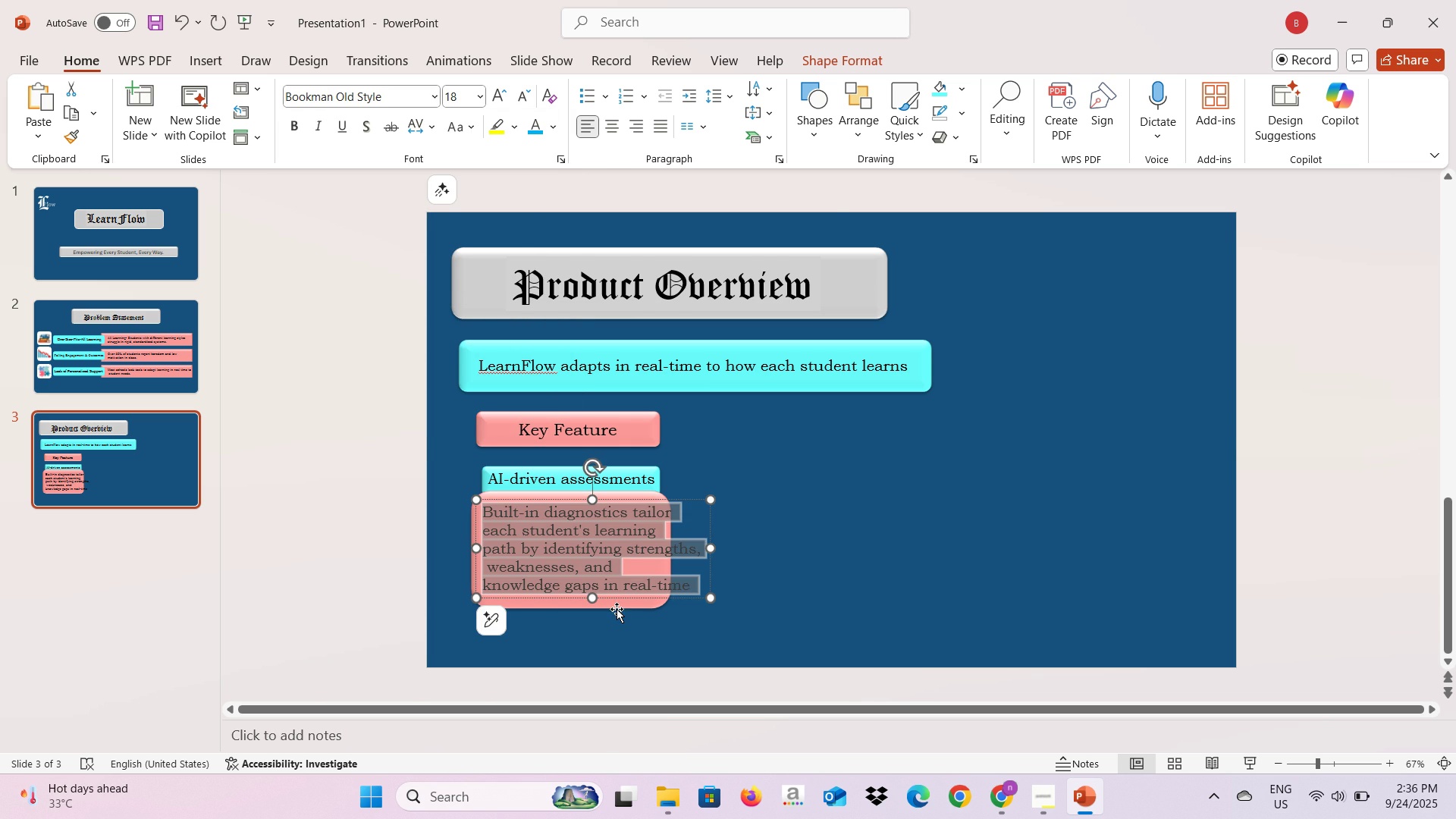 
left_click([617, 609])
 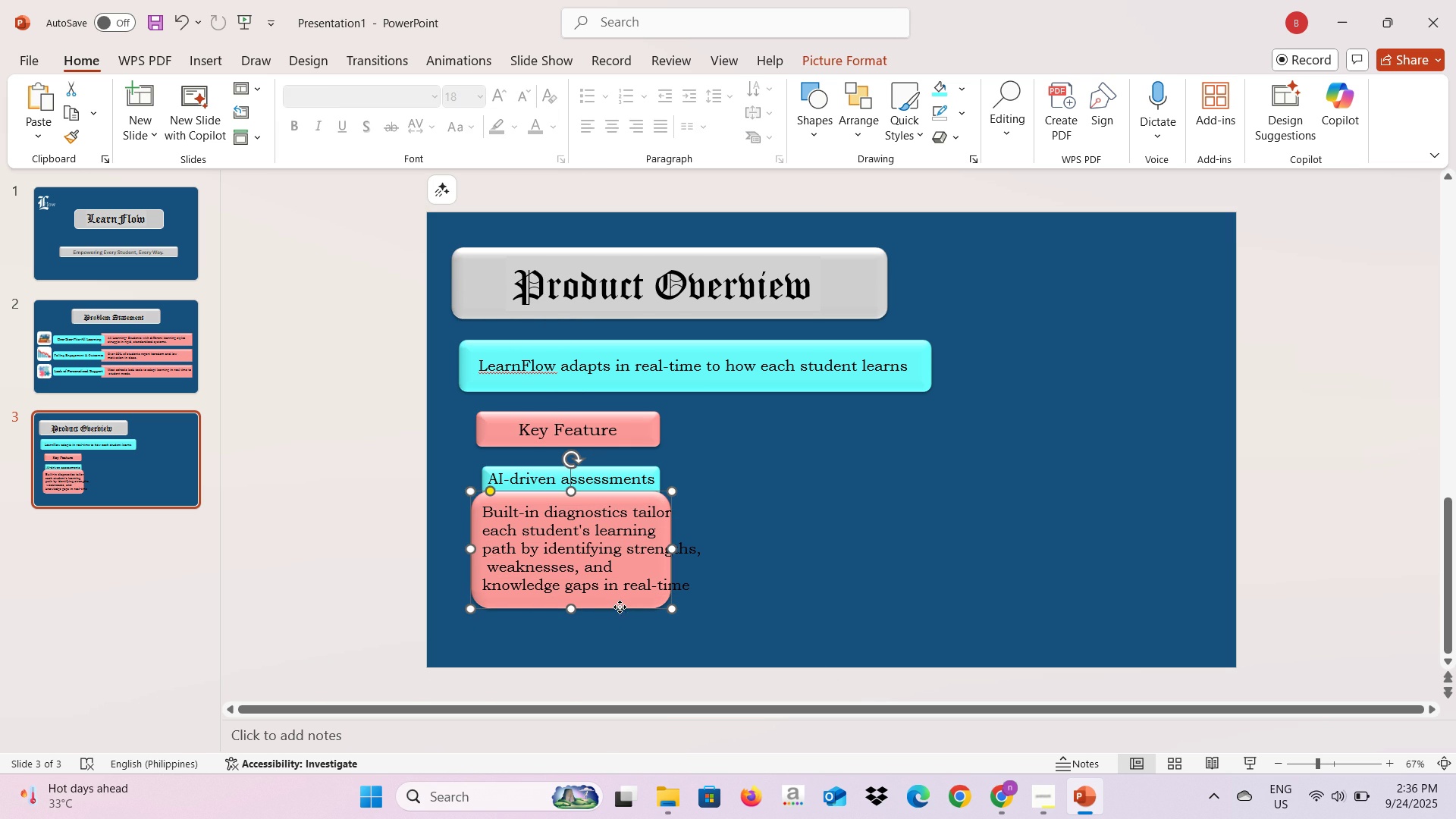 
left_click([620, 607])